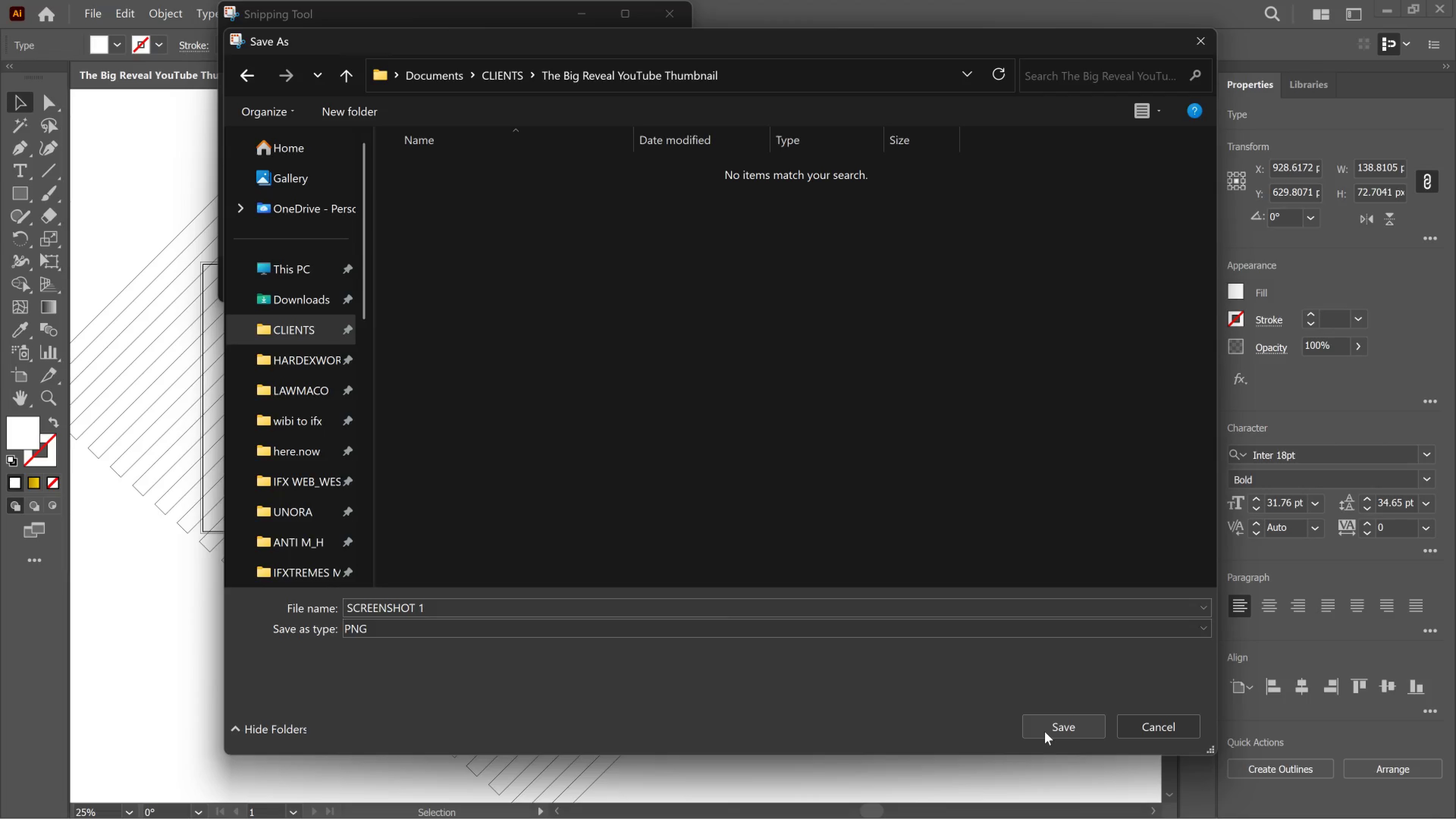 
wait(5.34)
 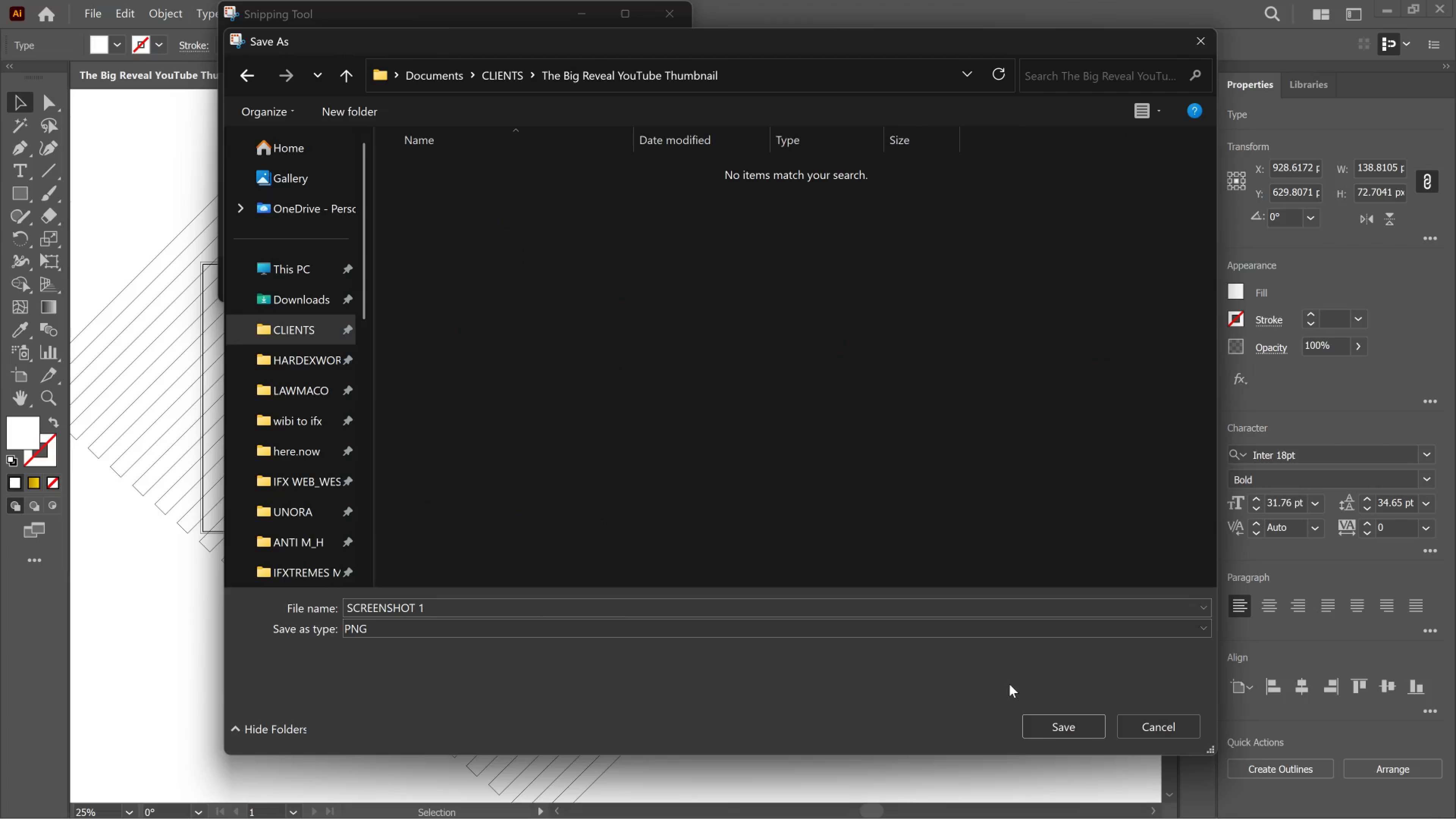 
left_click([1045, 731])
 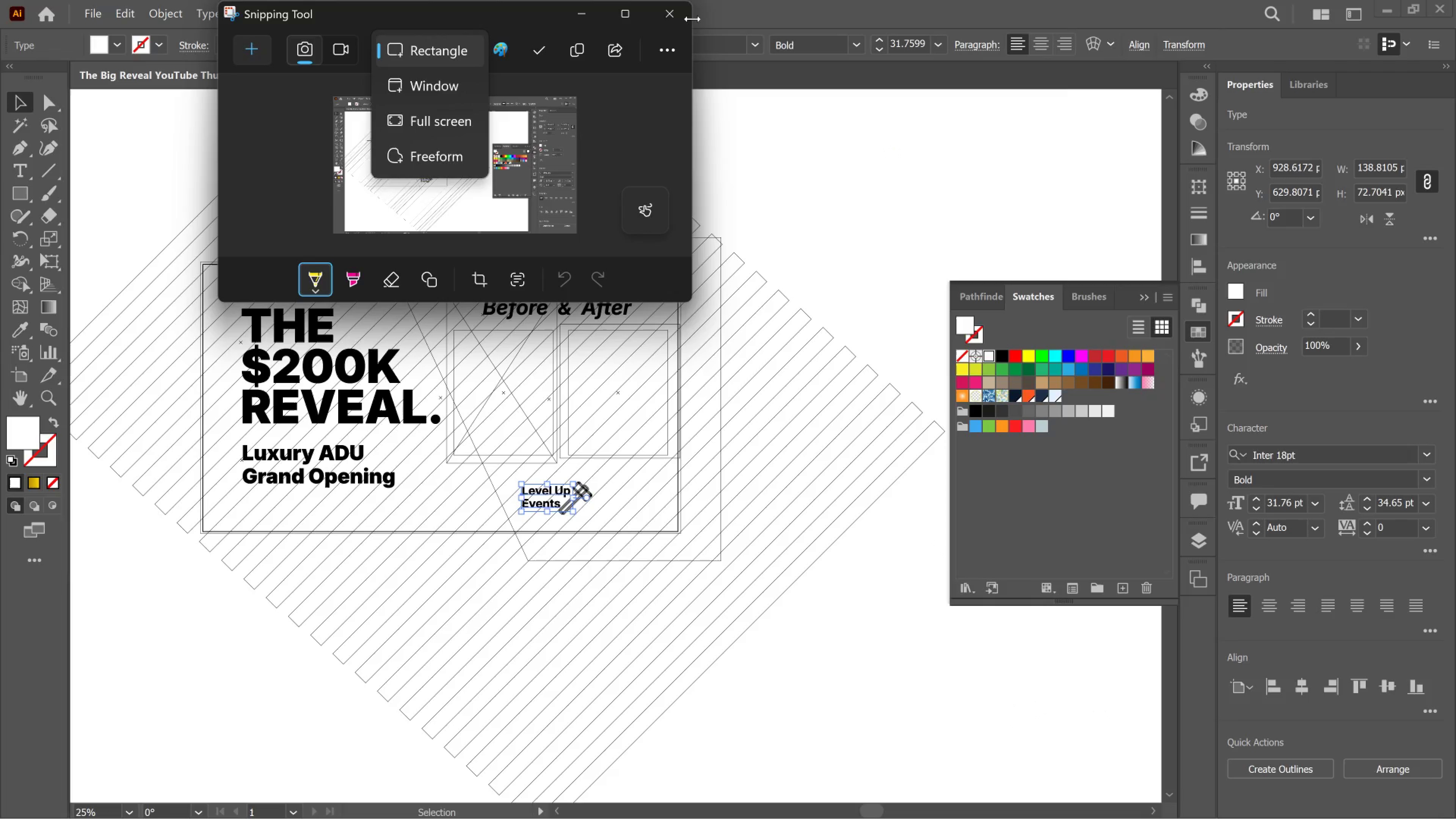 
left_click_drag(start_coordinate=[678, 4], to_coordinate=[674, 1])
 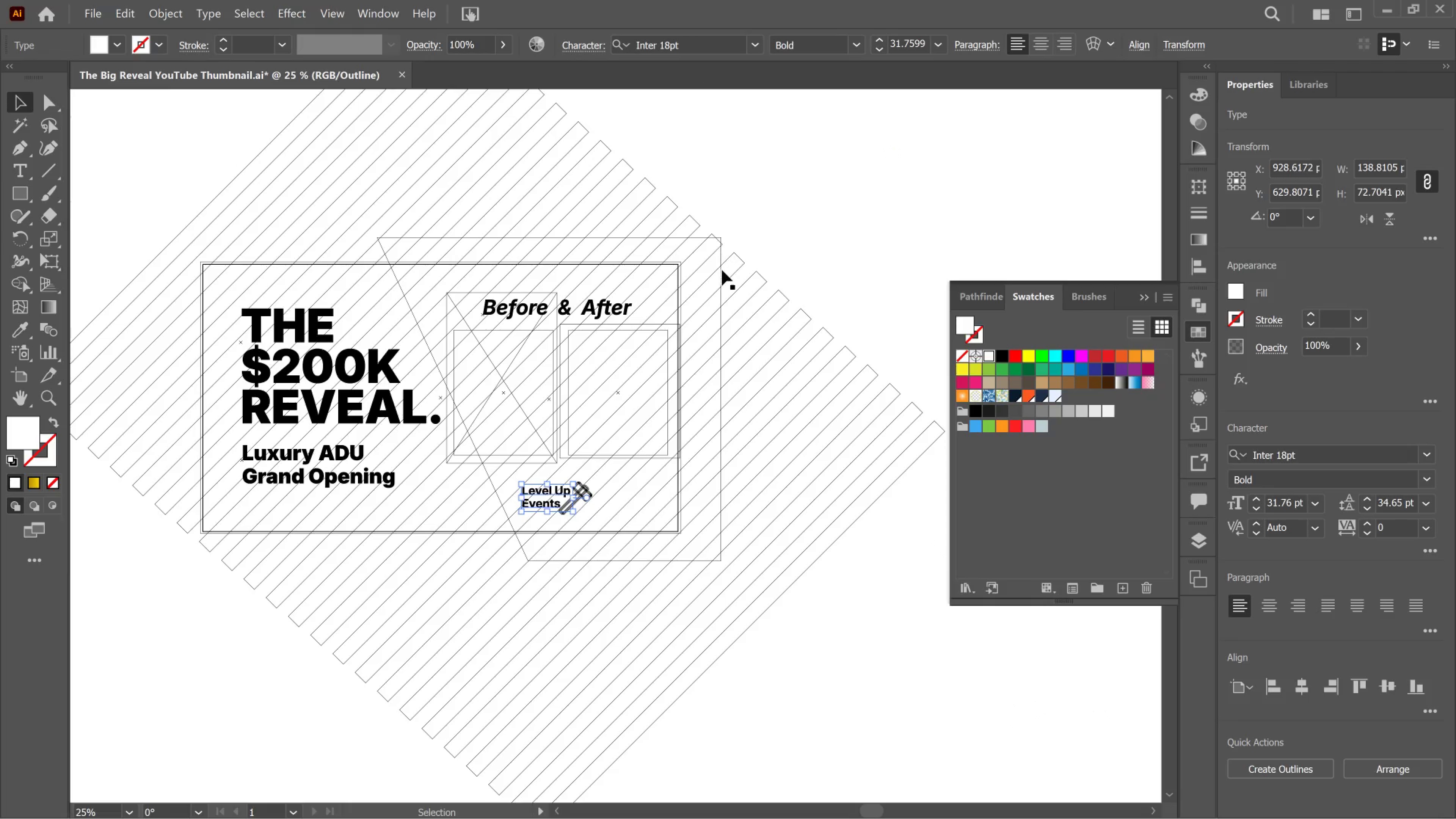 
key(Alt+Tab)